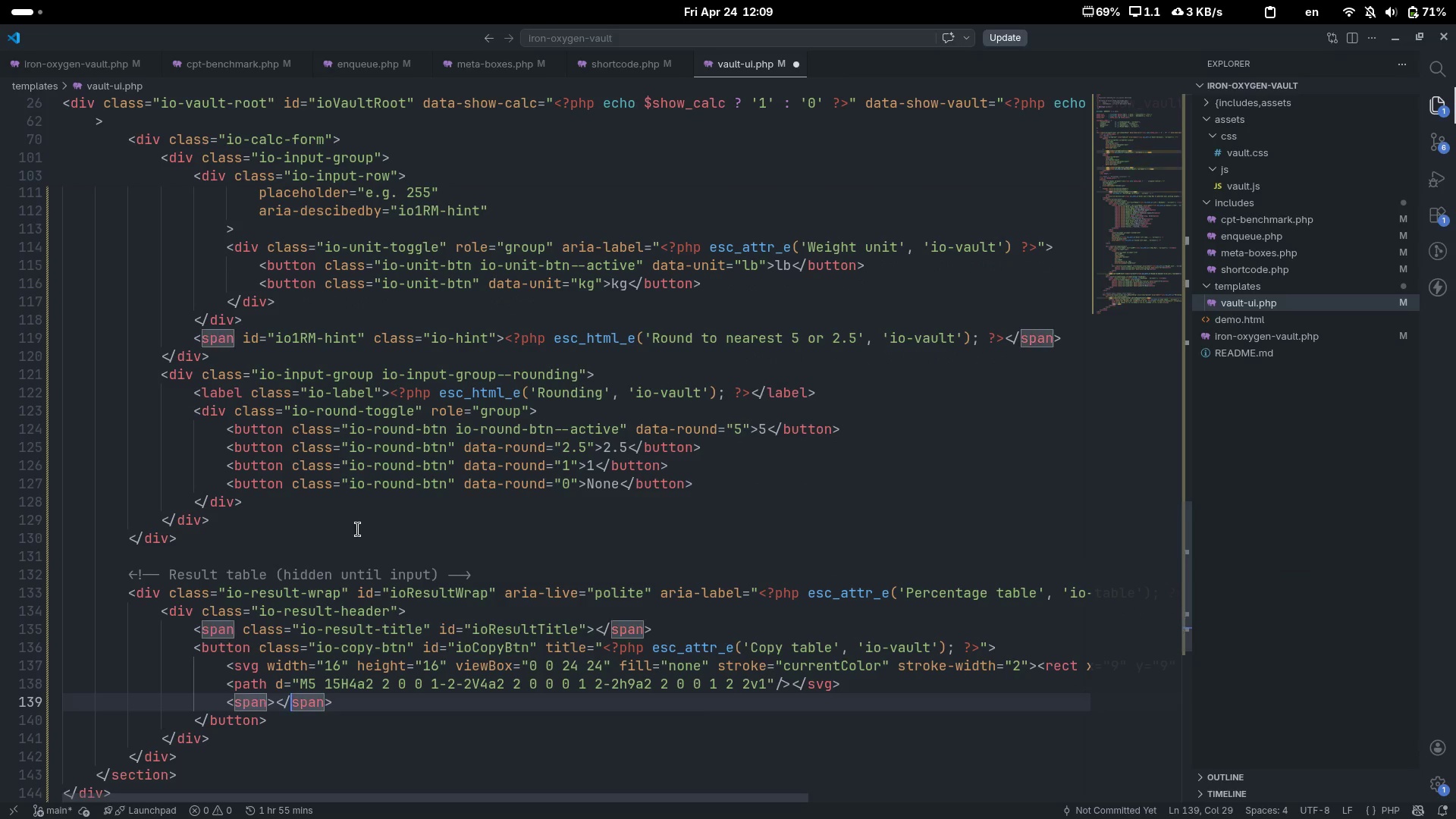 
key(ArrowLeft)
 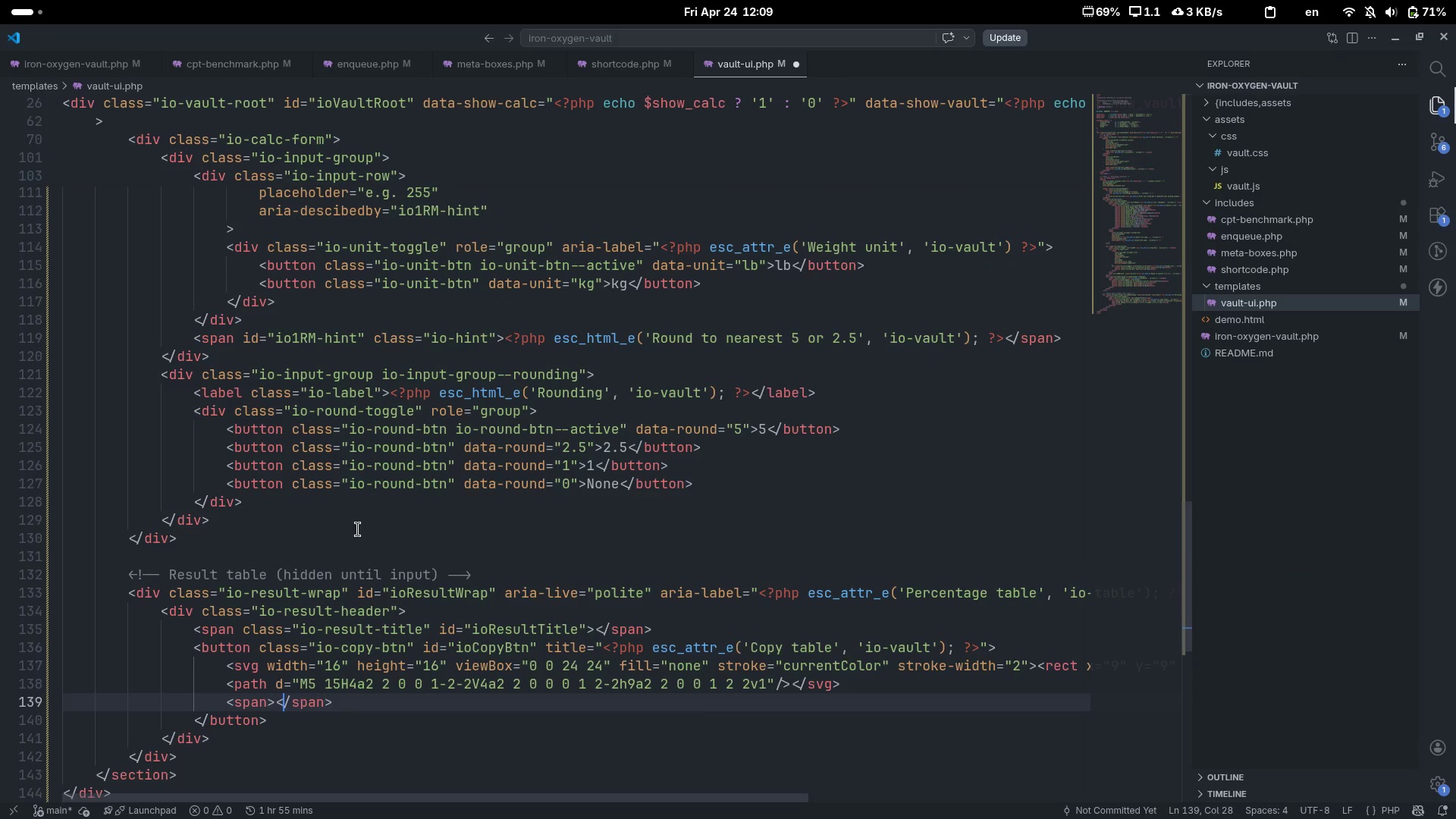 
key(ArrowLeft)
 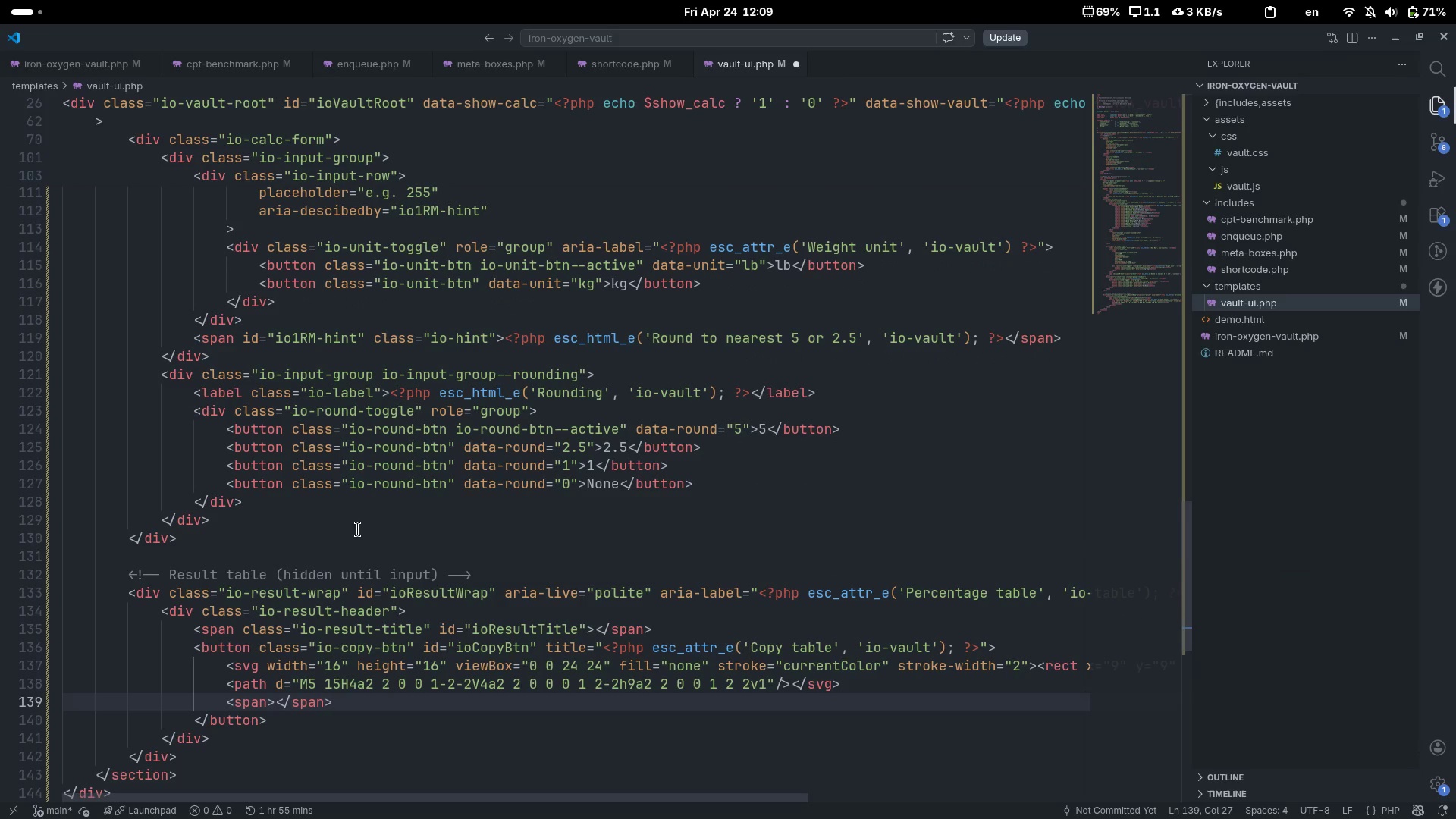 
key(Shift+ShiftLeft)
 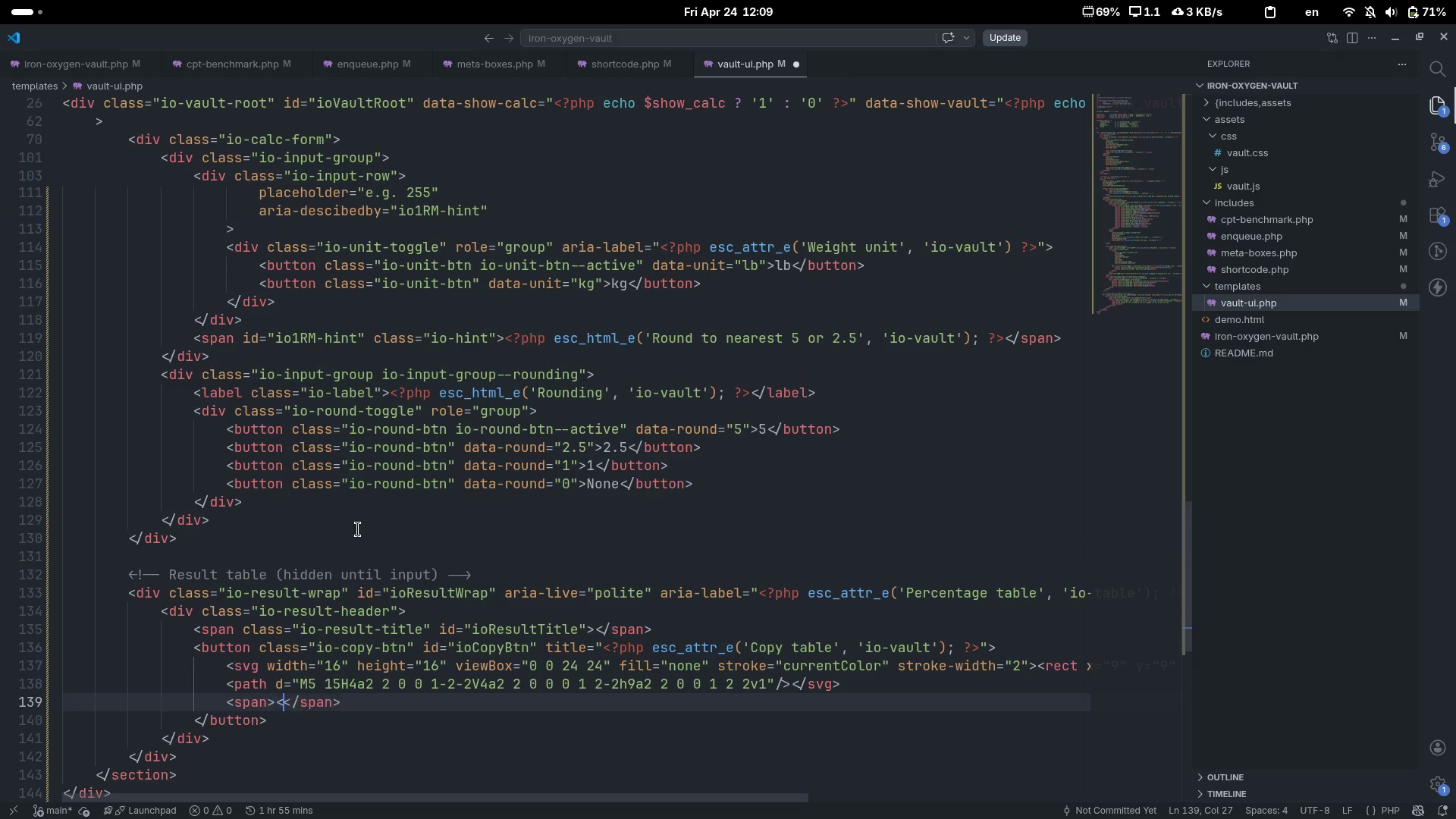 
key(Shift+Comma)
 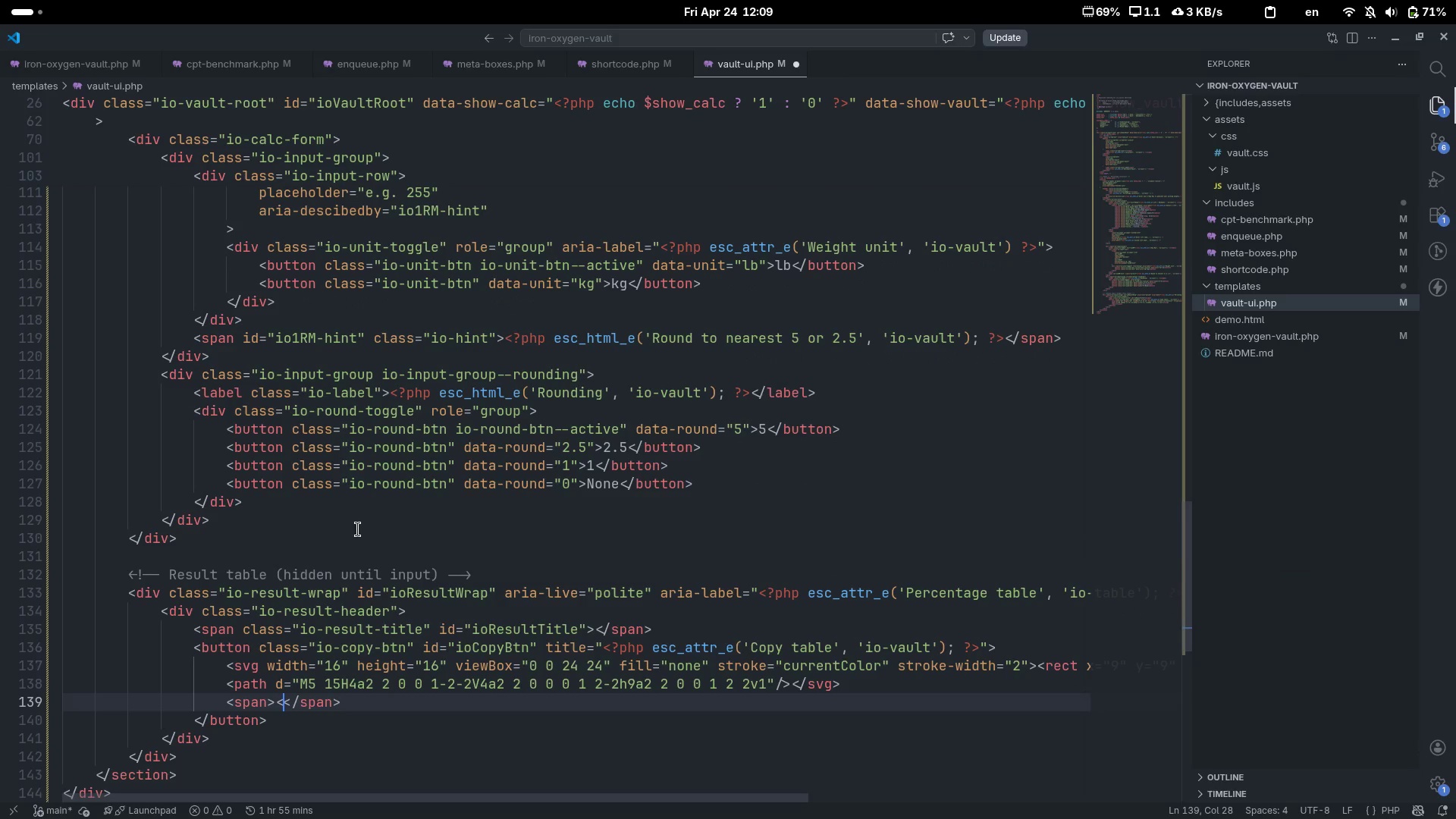 
key(Tab)
 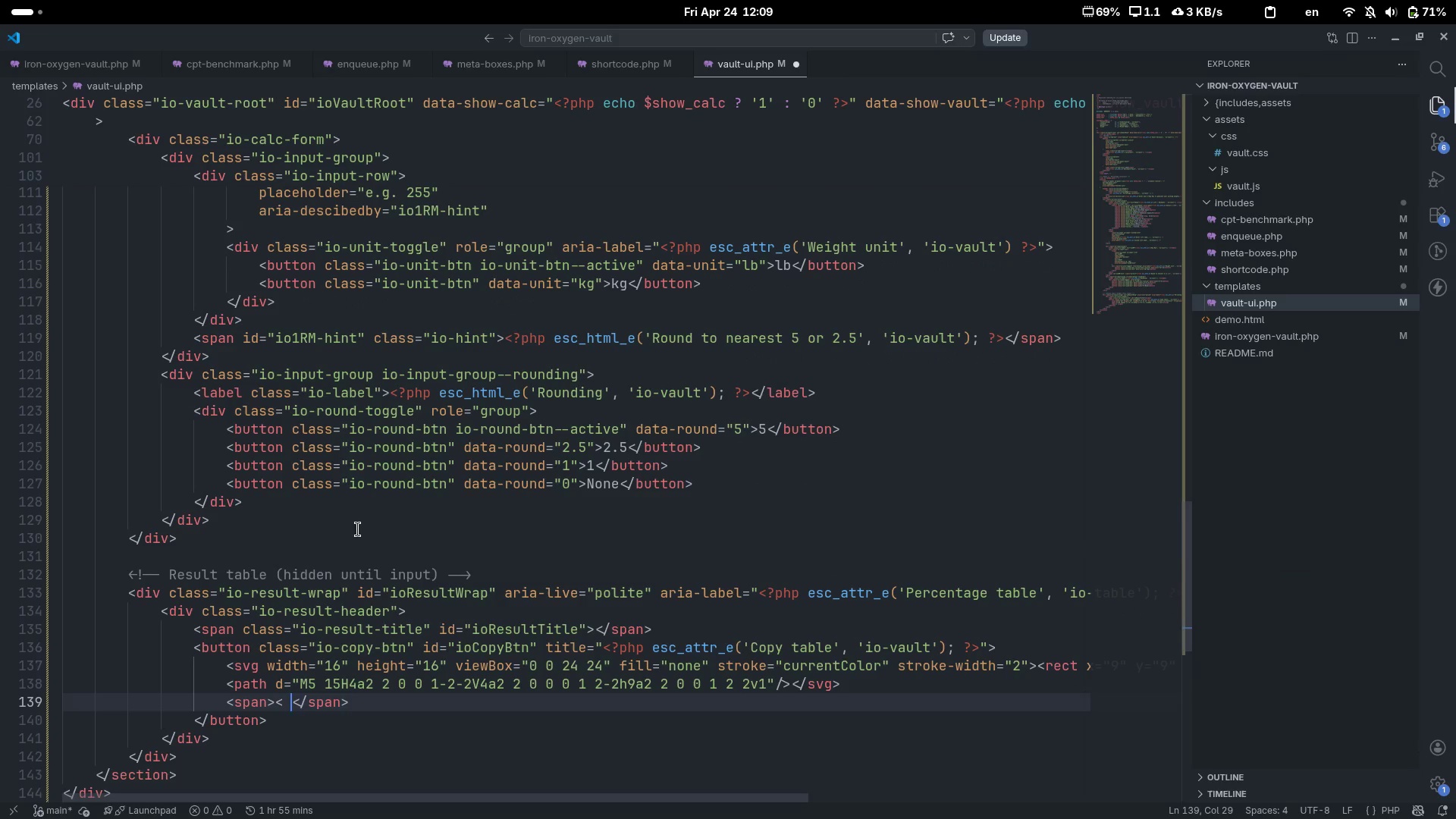 
key(Backspace)
 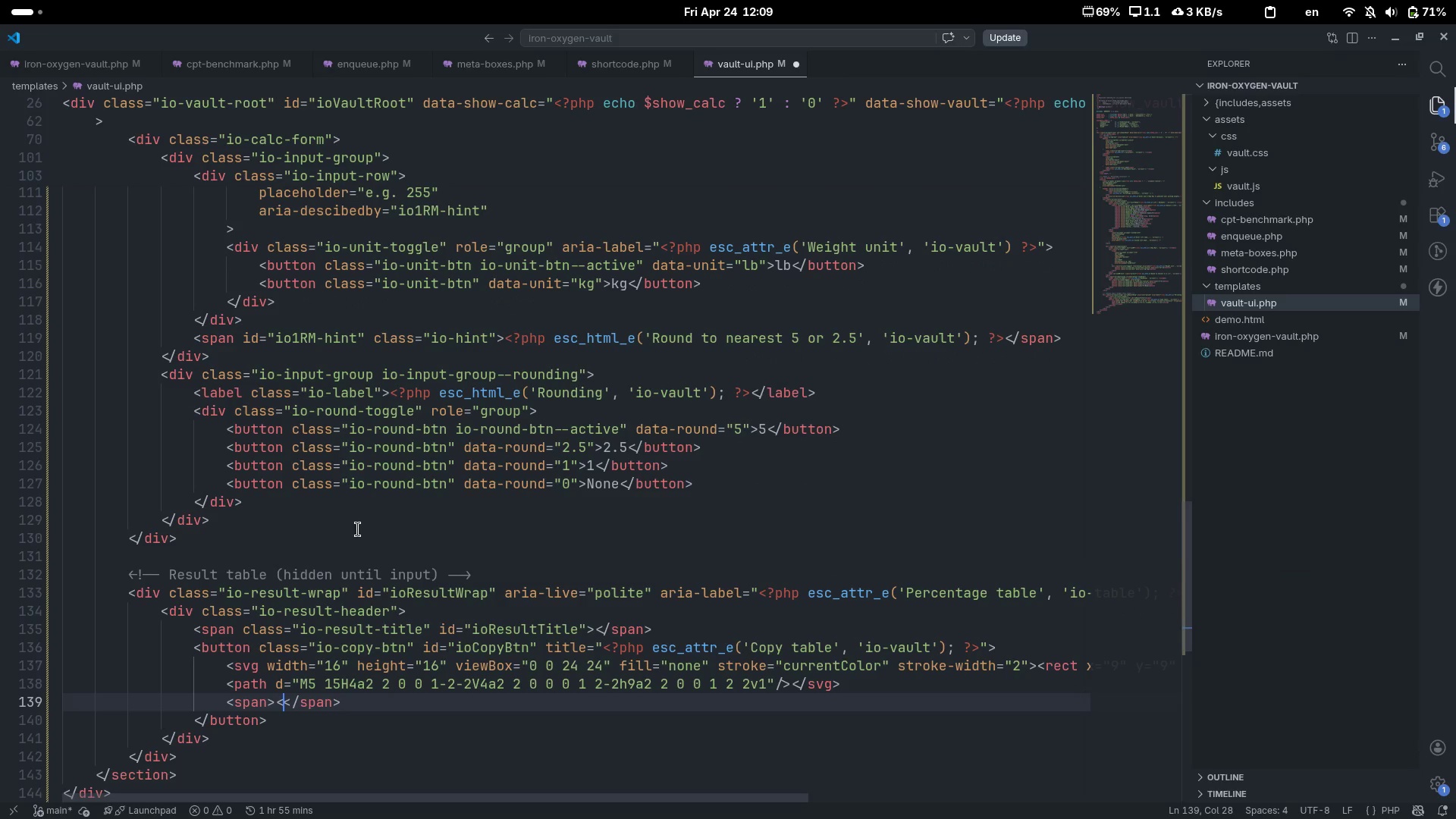 
key(Shift+Slash)
 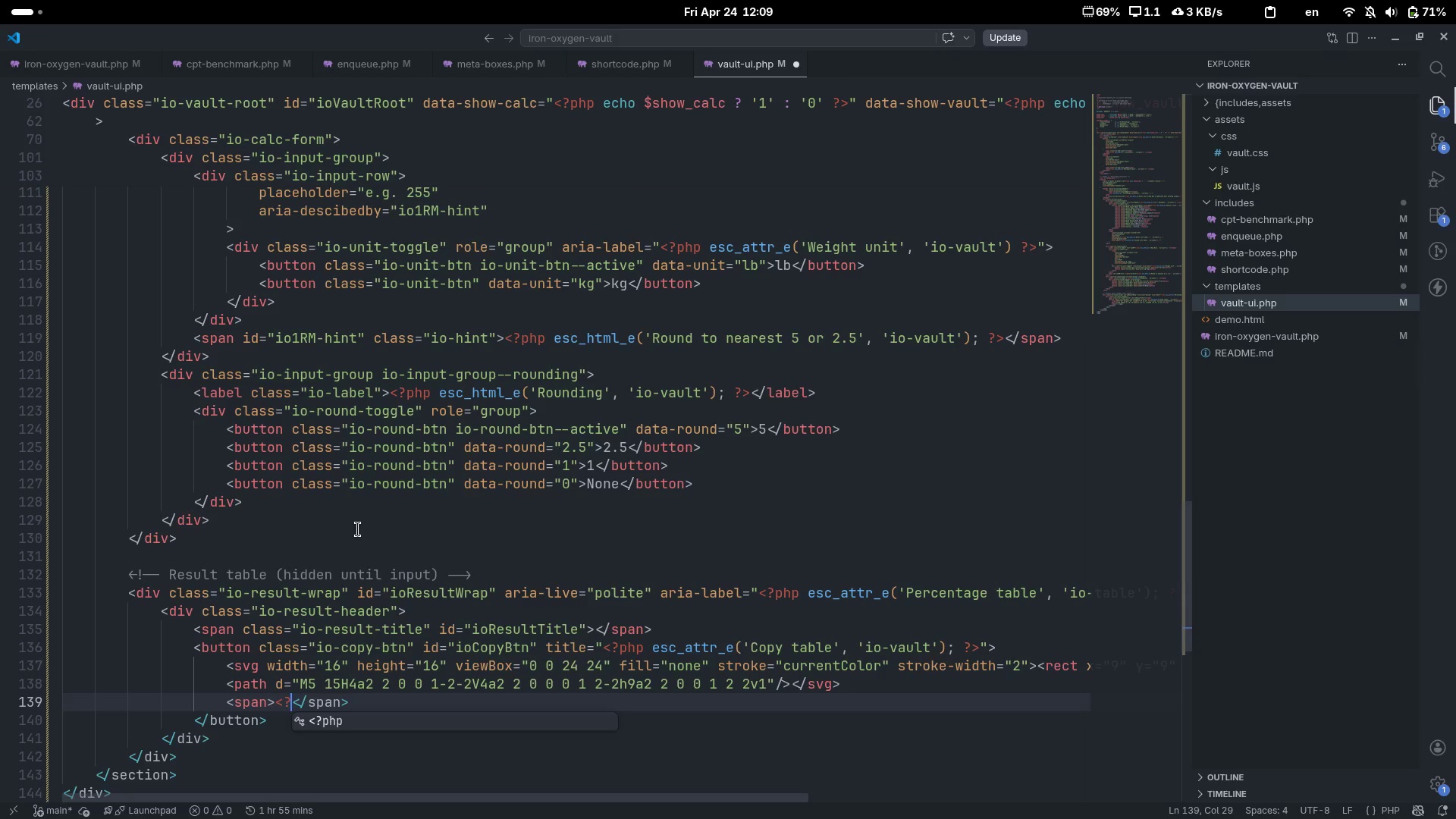 
key(Tab)
 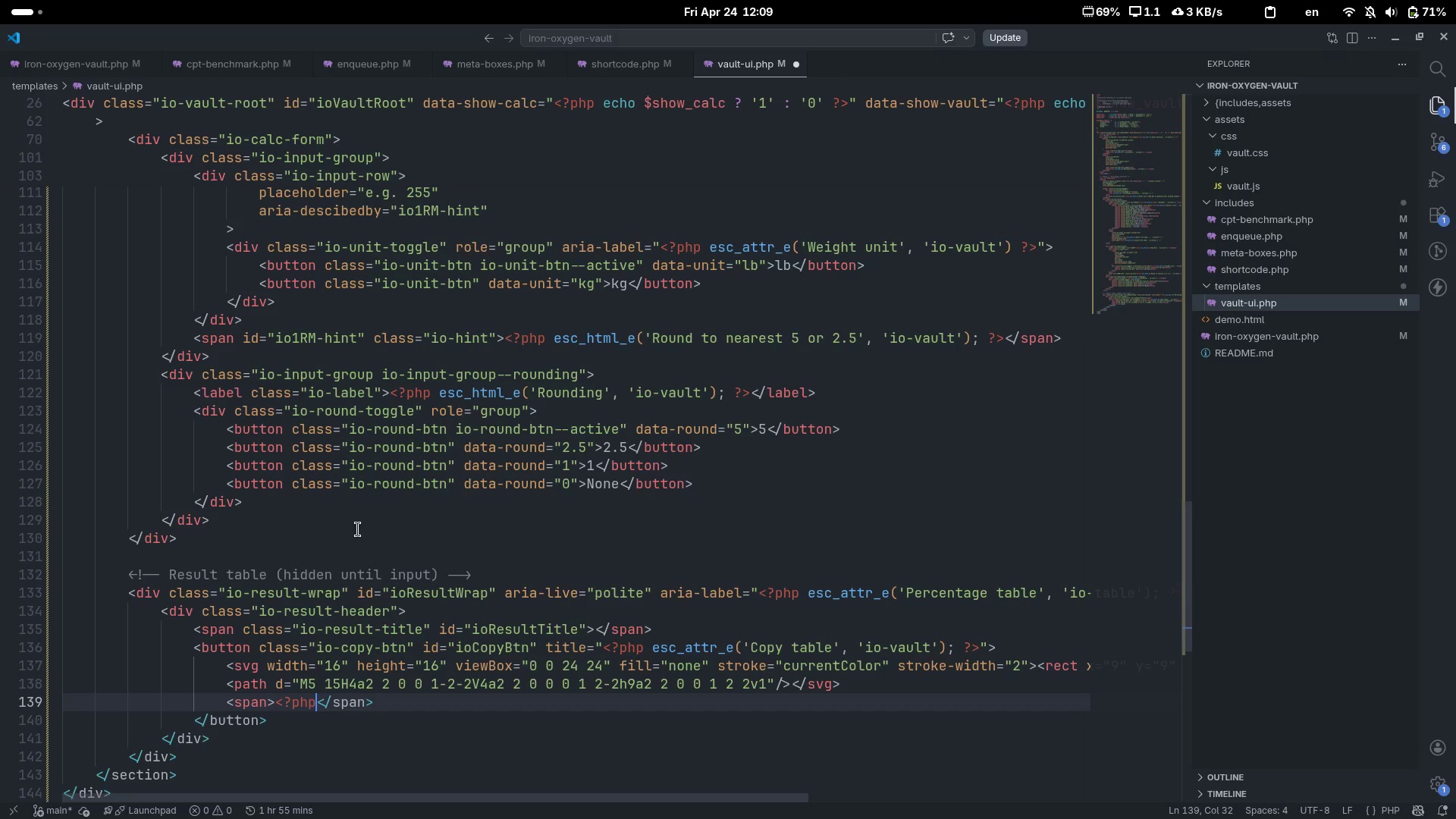 
key(Space)
 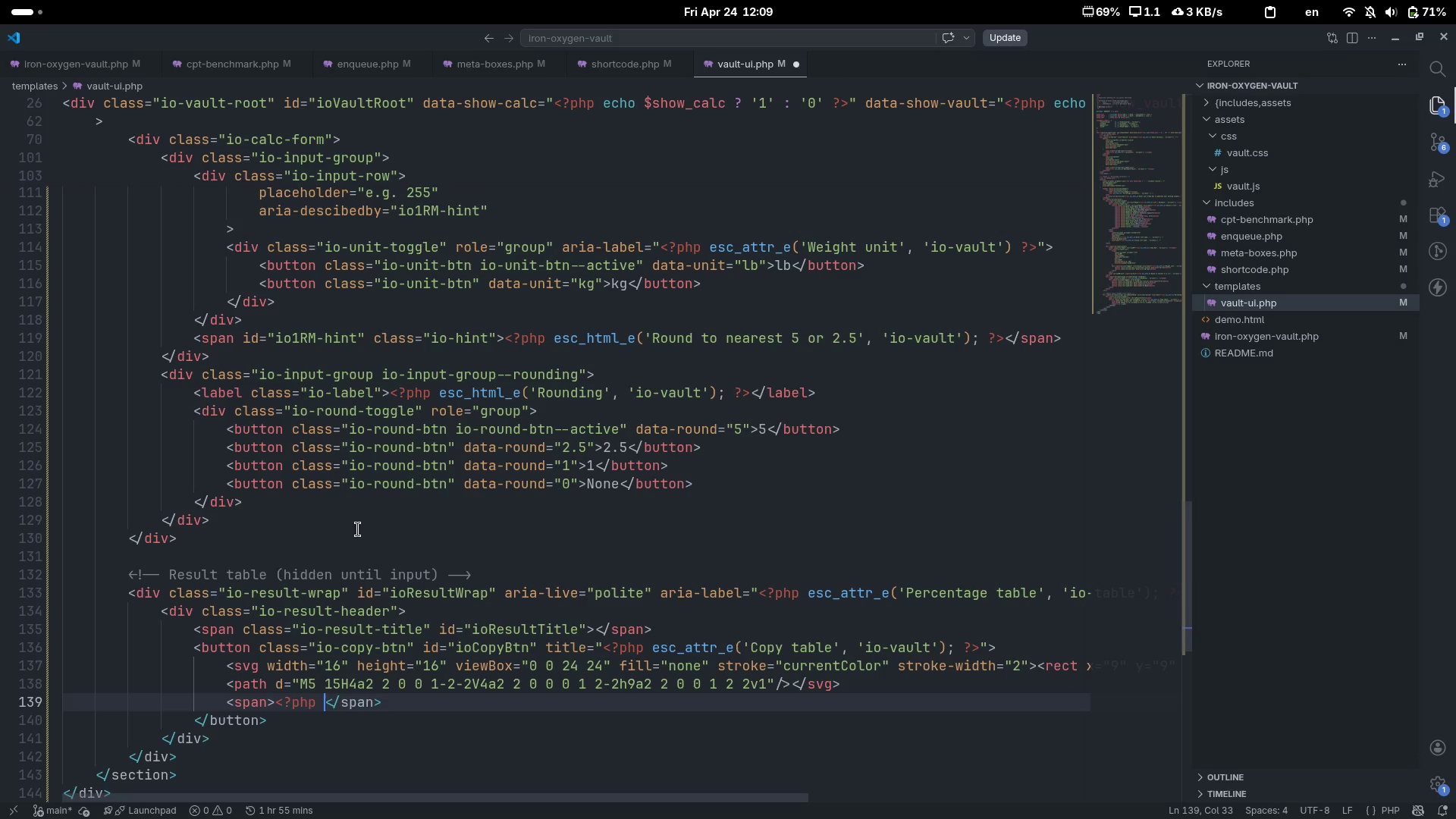 
key(Shift+Slash)
 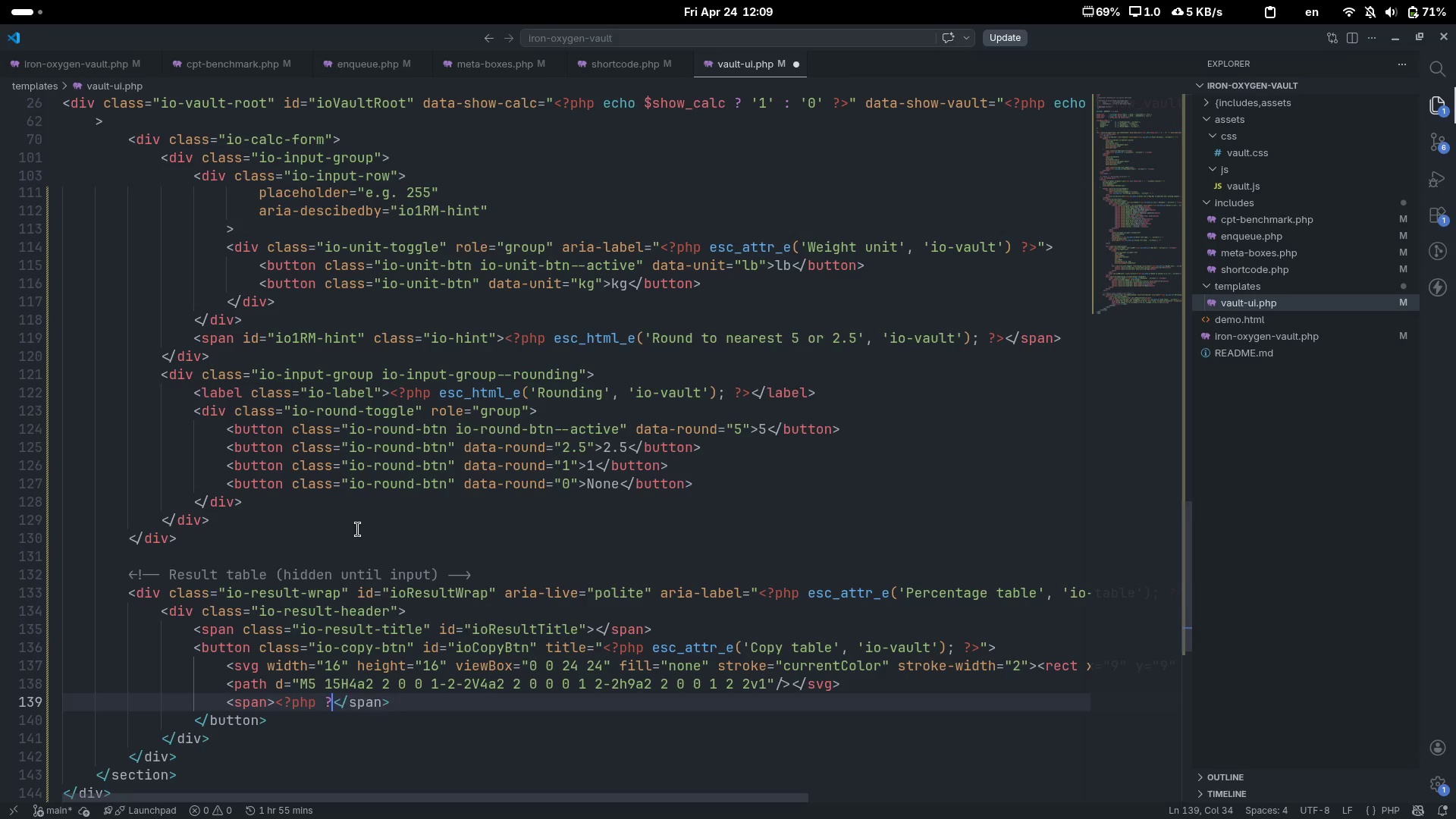 
key(Shift+Period)
 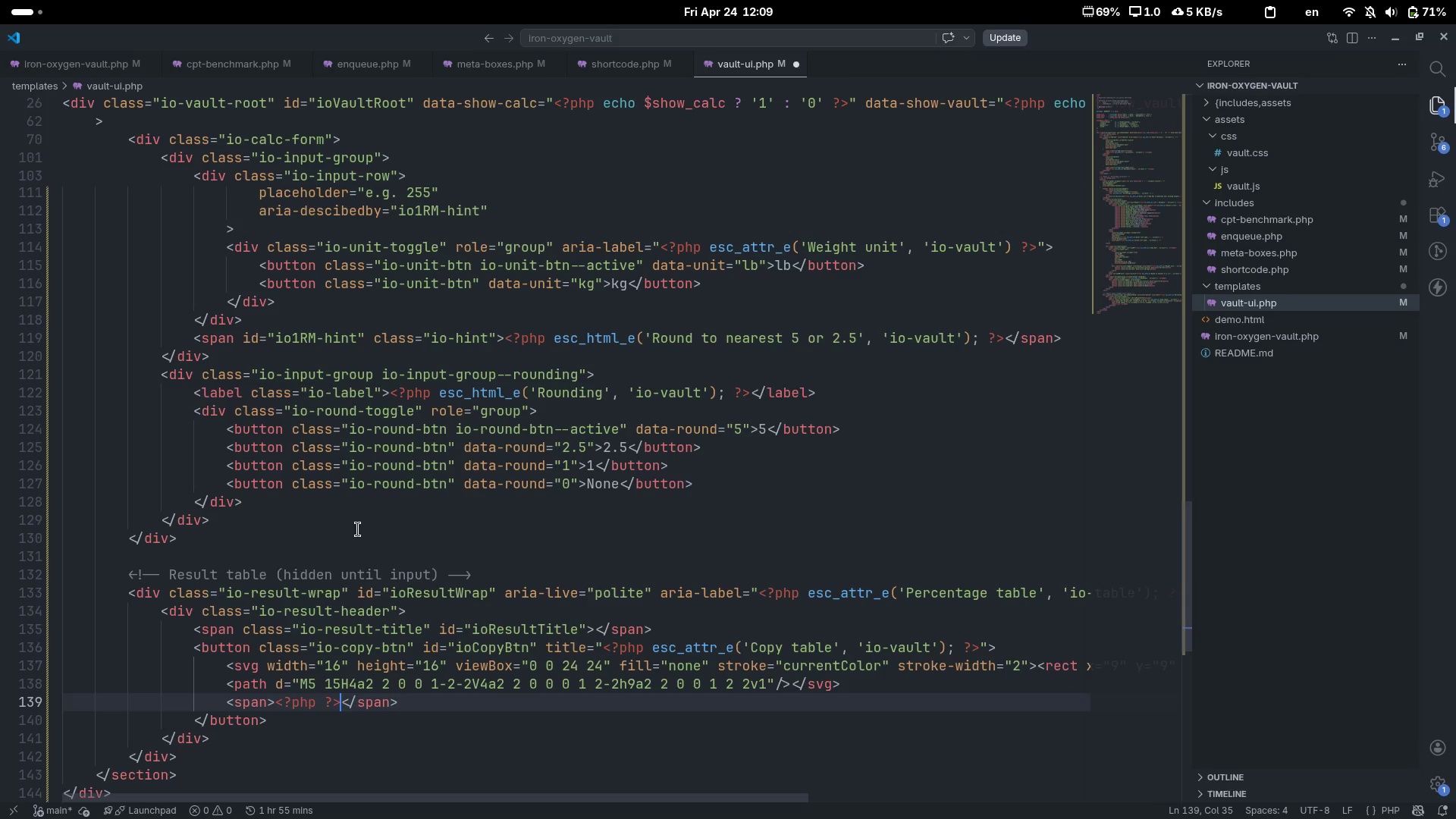 
key(ArrowLeft)
 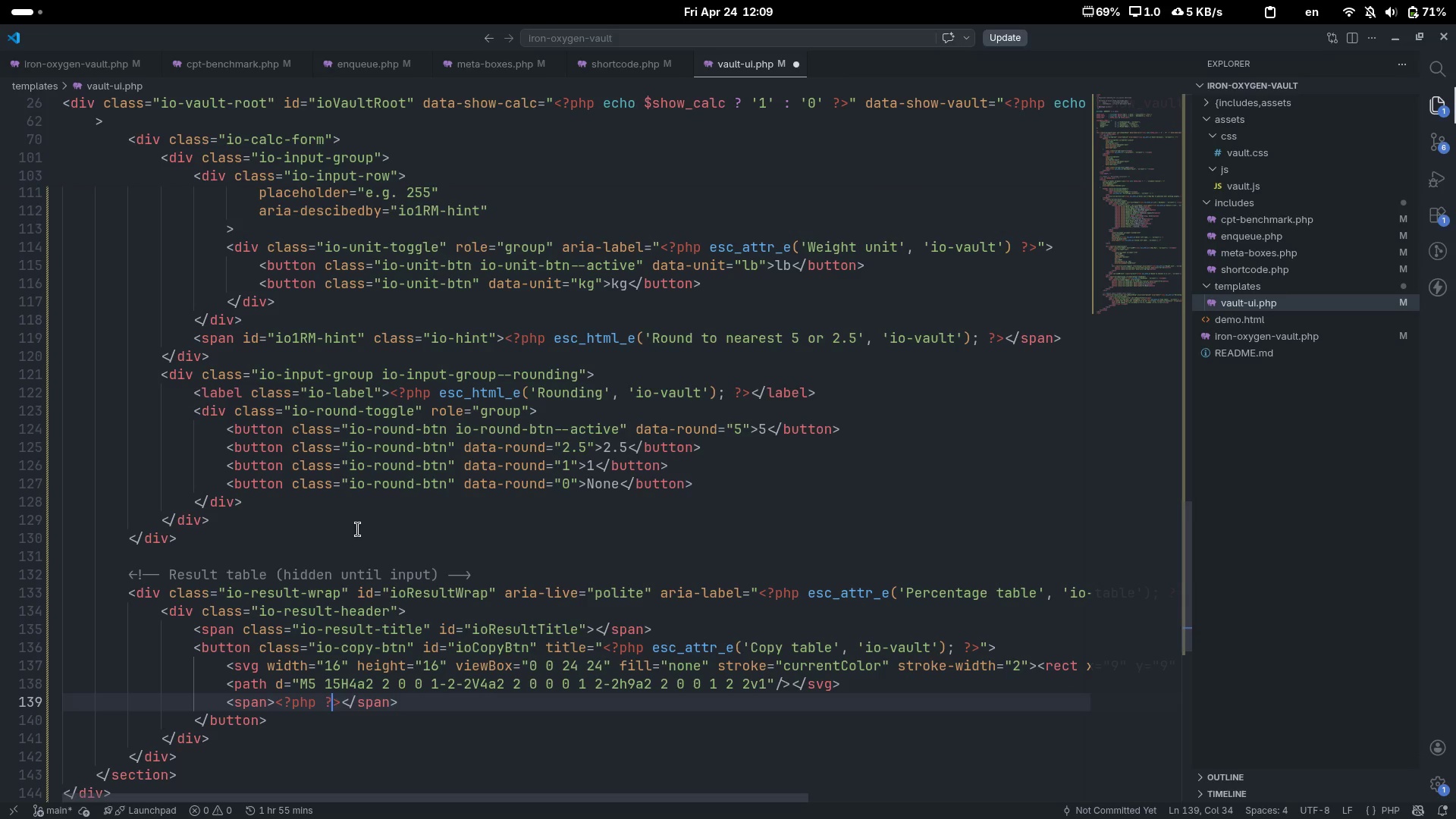 
key(ArrowLeft)
 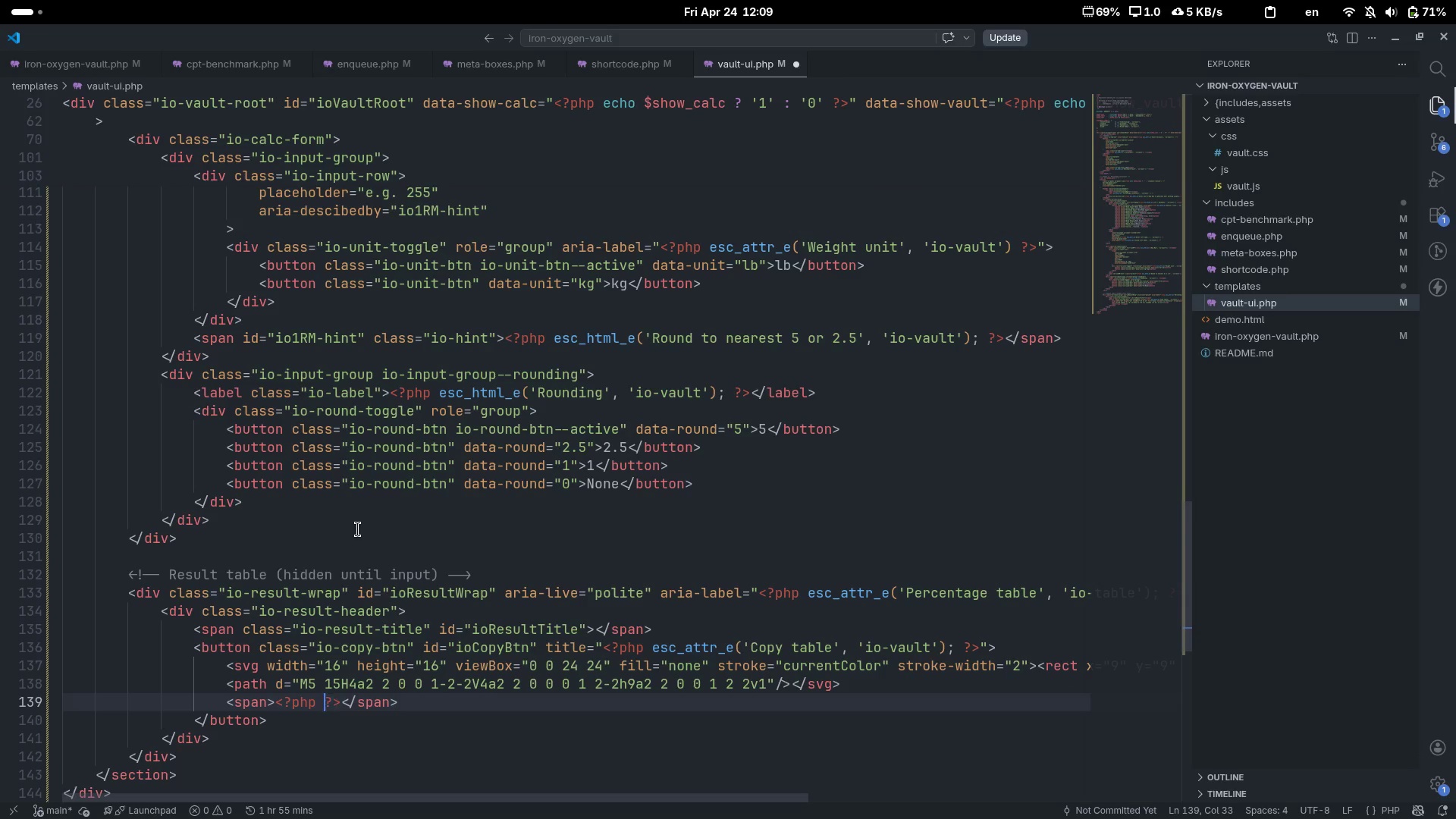 
key(ArrowLeft)
 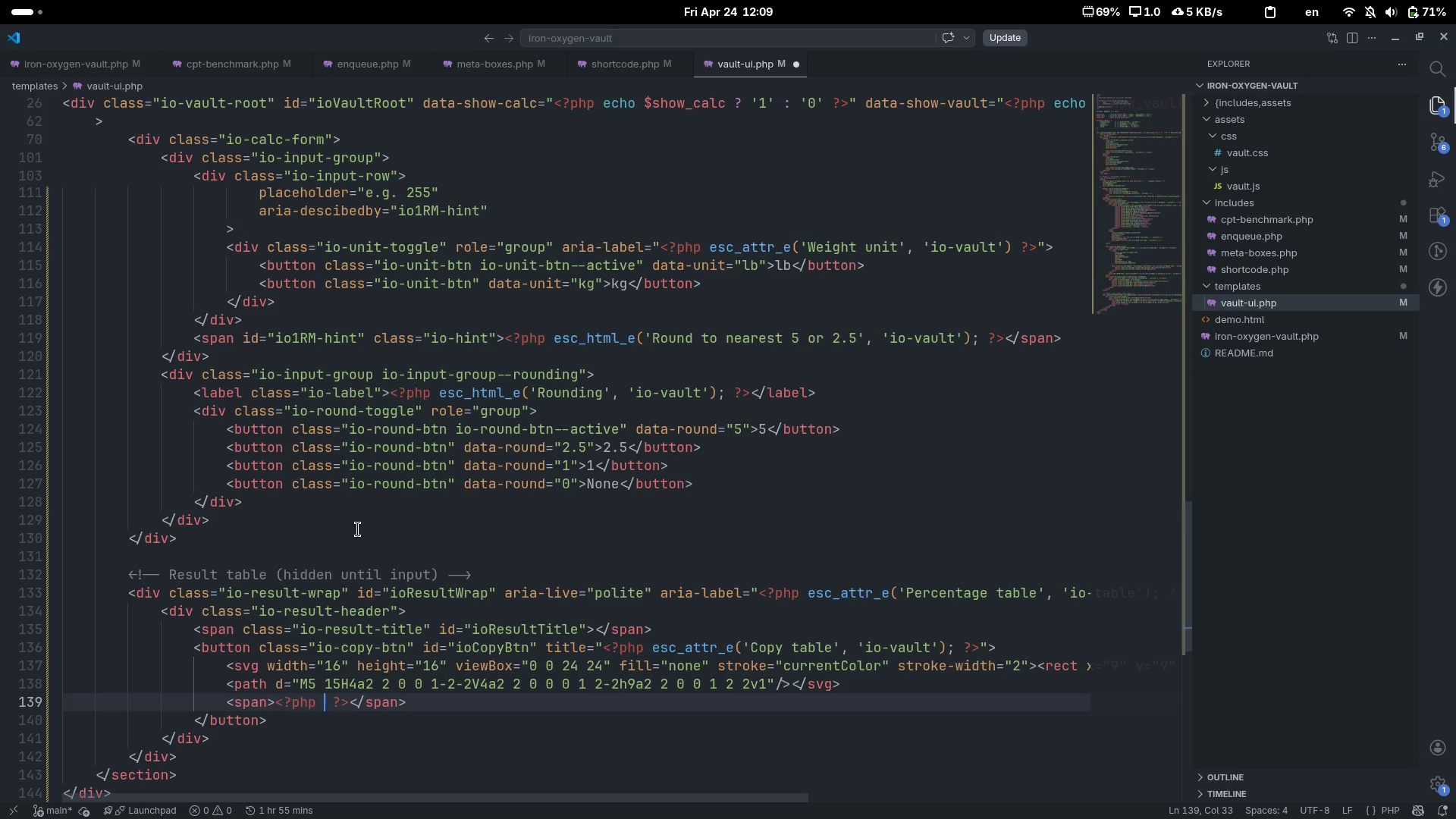 
type( esc_ht)
 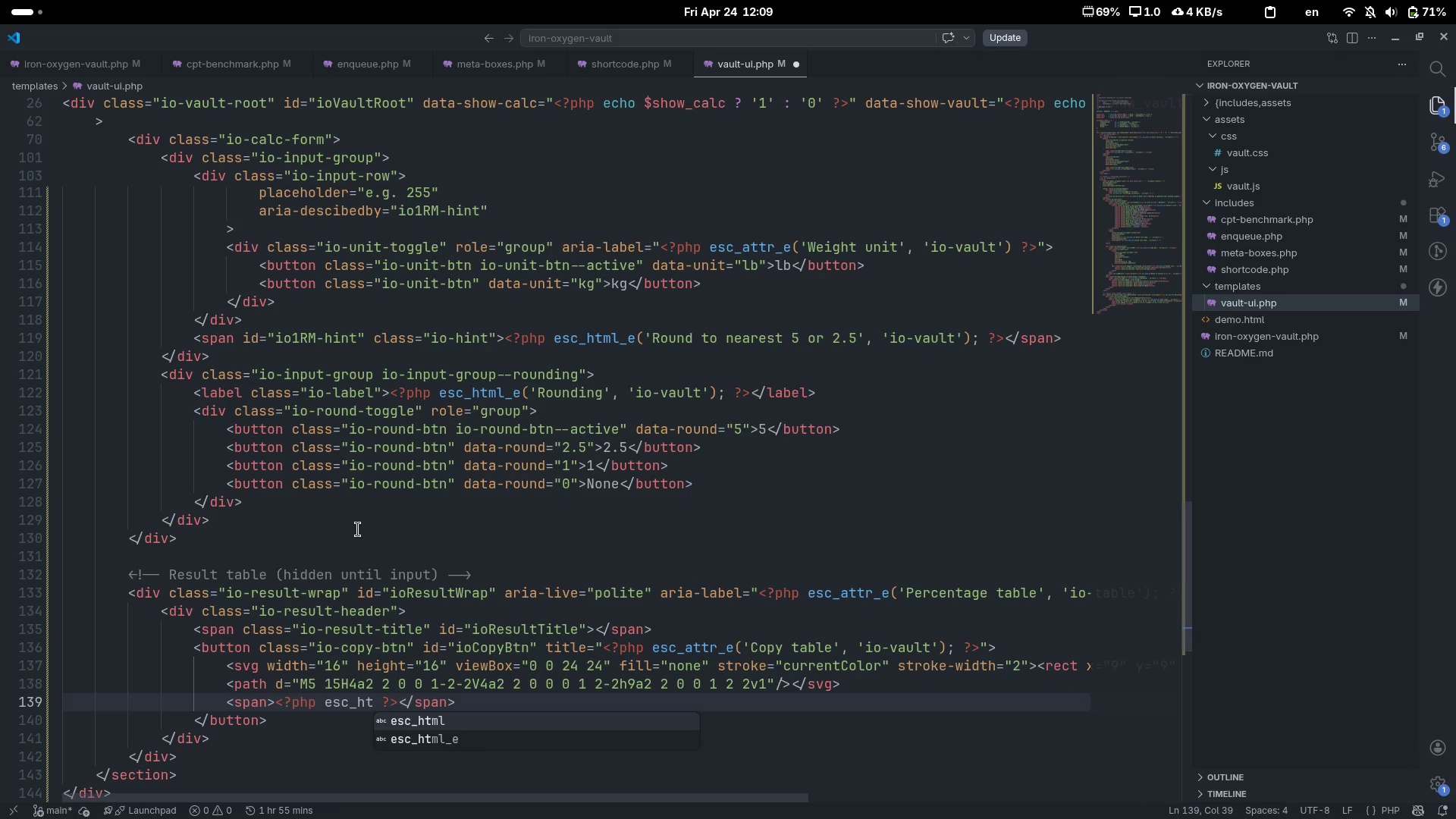 
key(ArrowDown)
 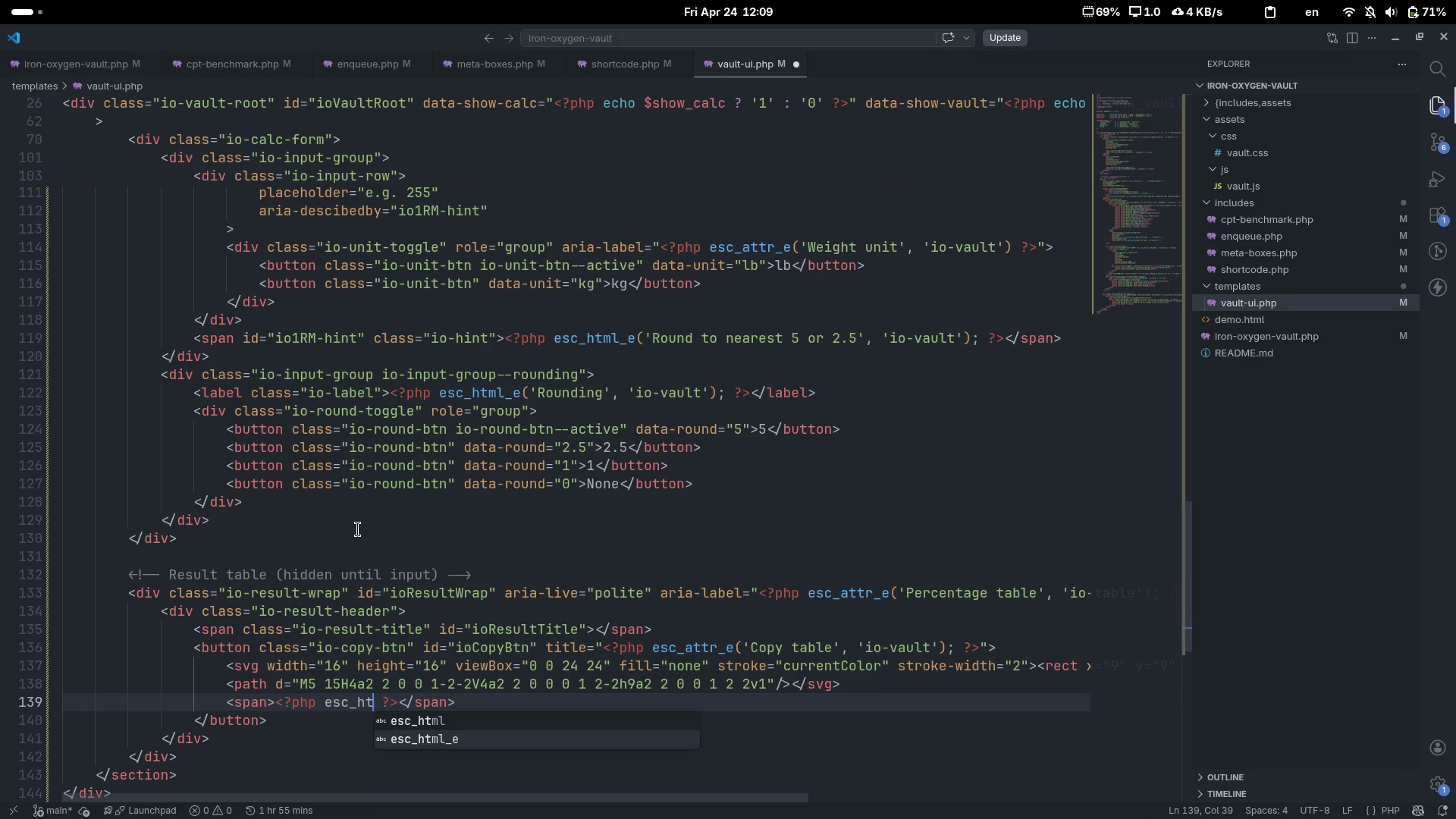 
key(Enter)
 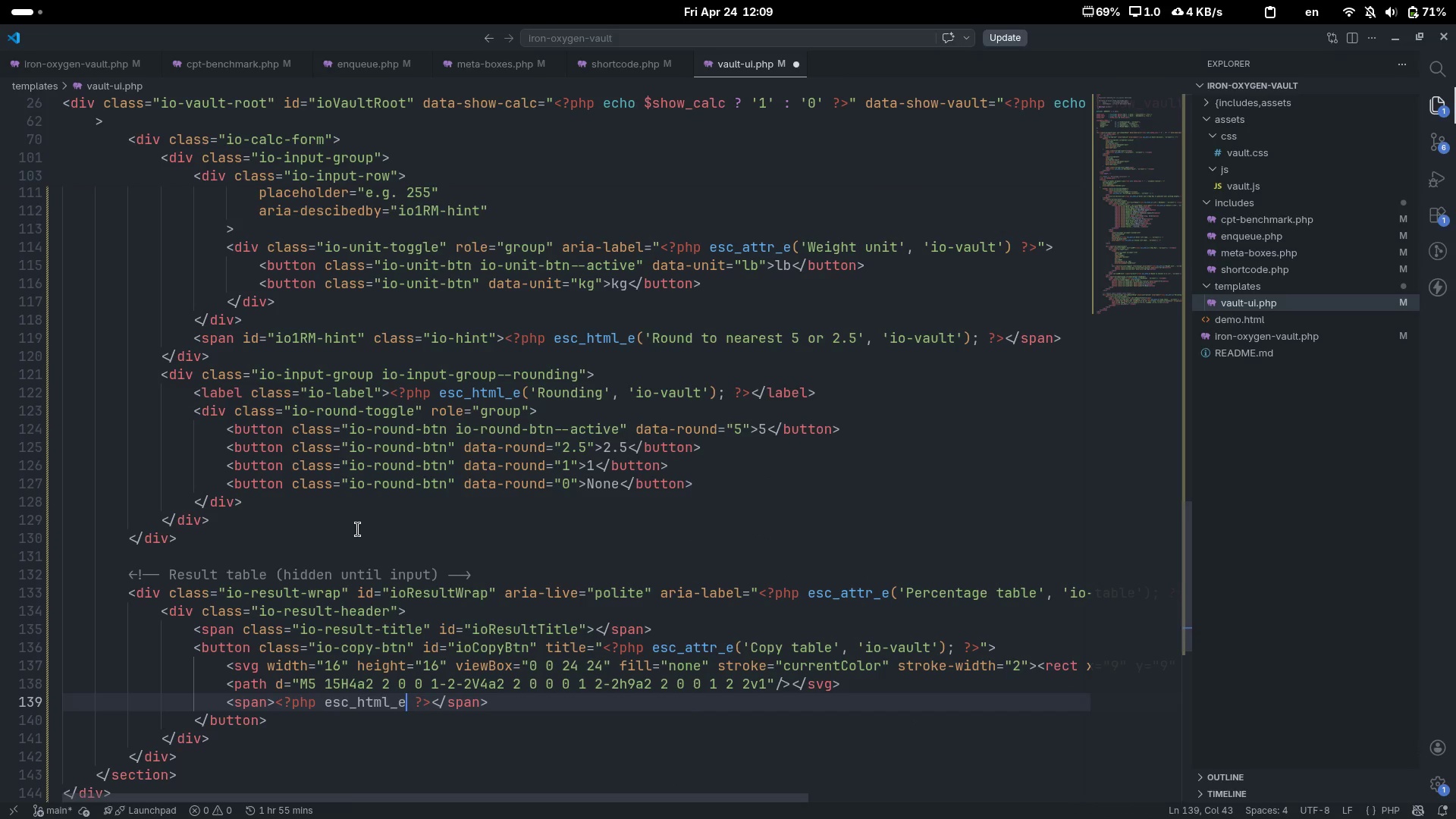 
type(('Copt)
key(Backspace)
type(y)
 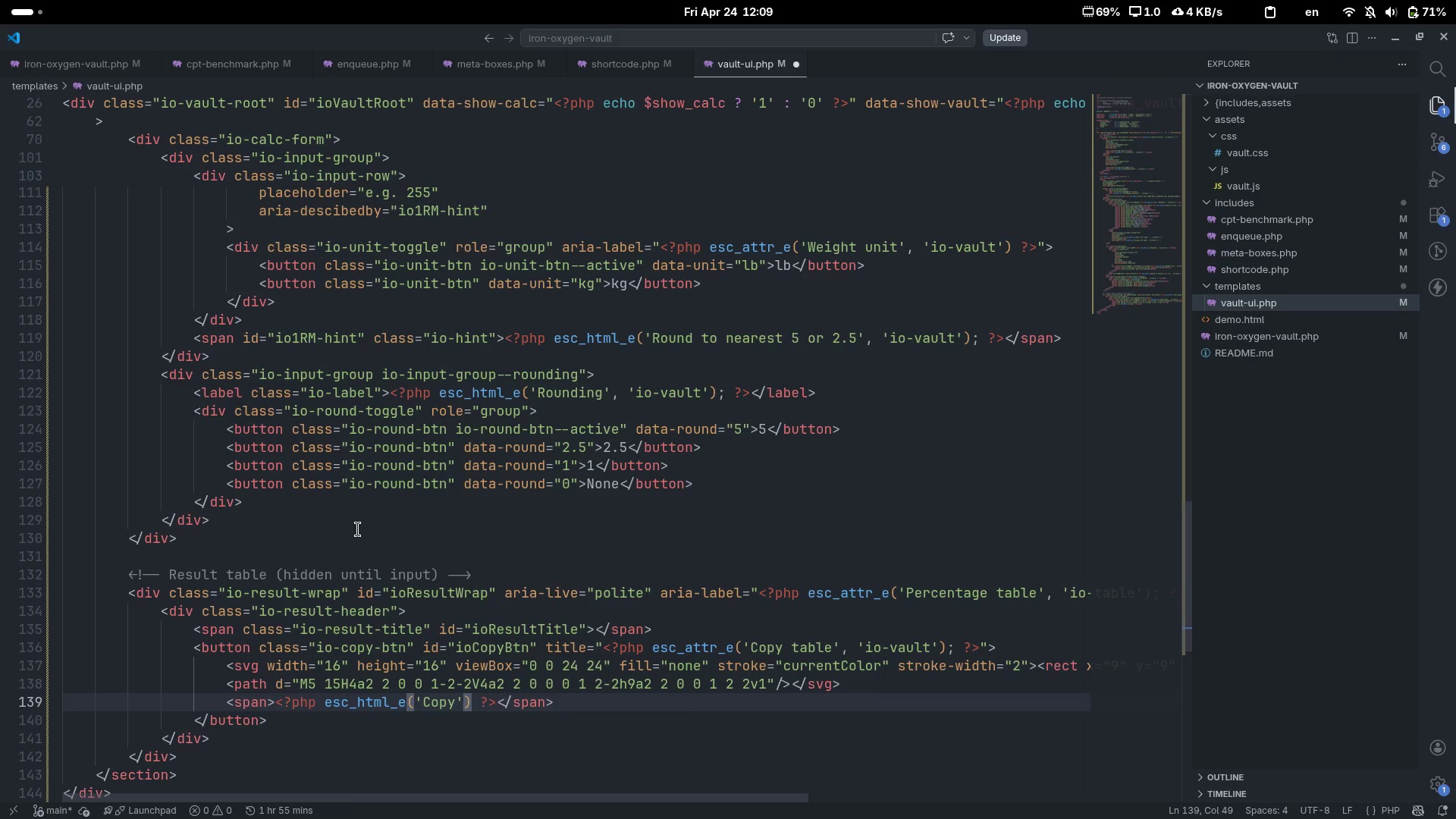 
key(ArrowRight)
 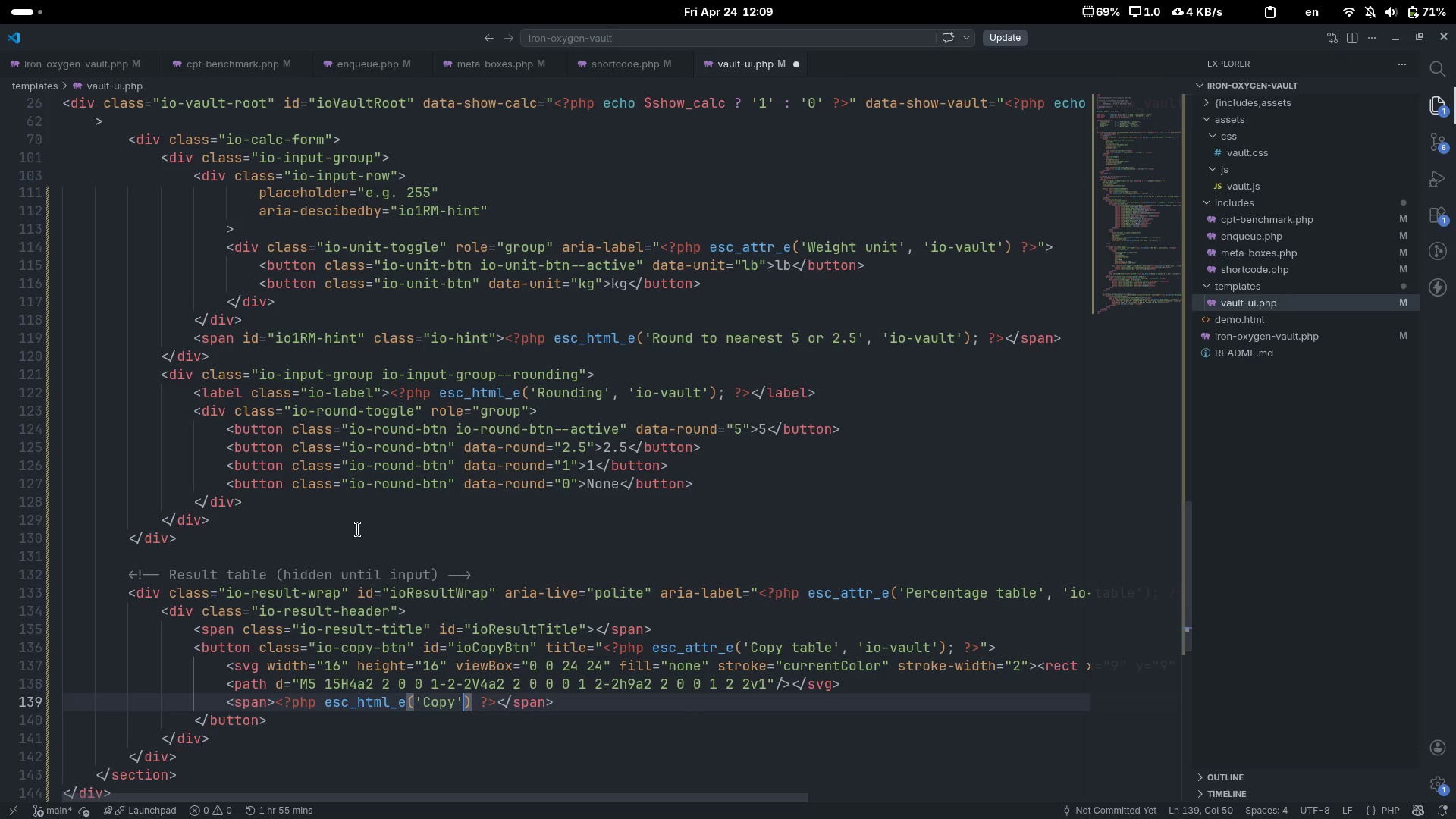 
type(m ')
key(Backspace)
key(Backspace)
key(Backspace)
type(, 'io-vault)
 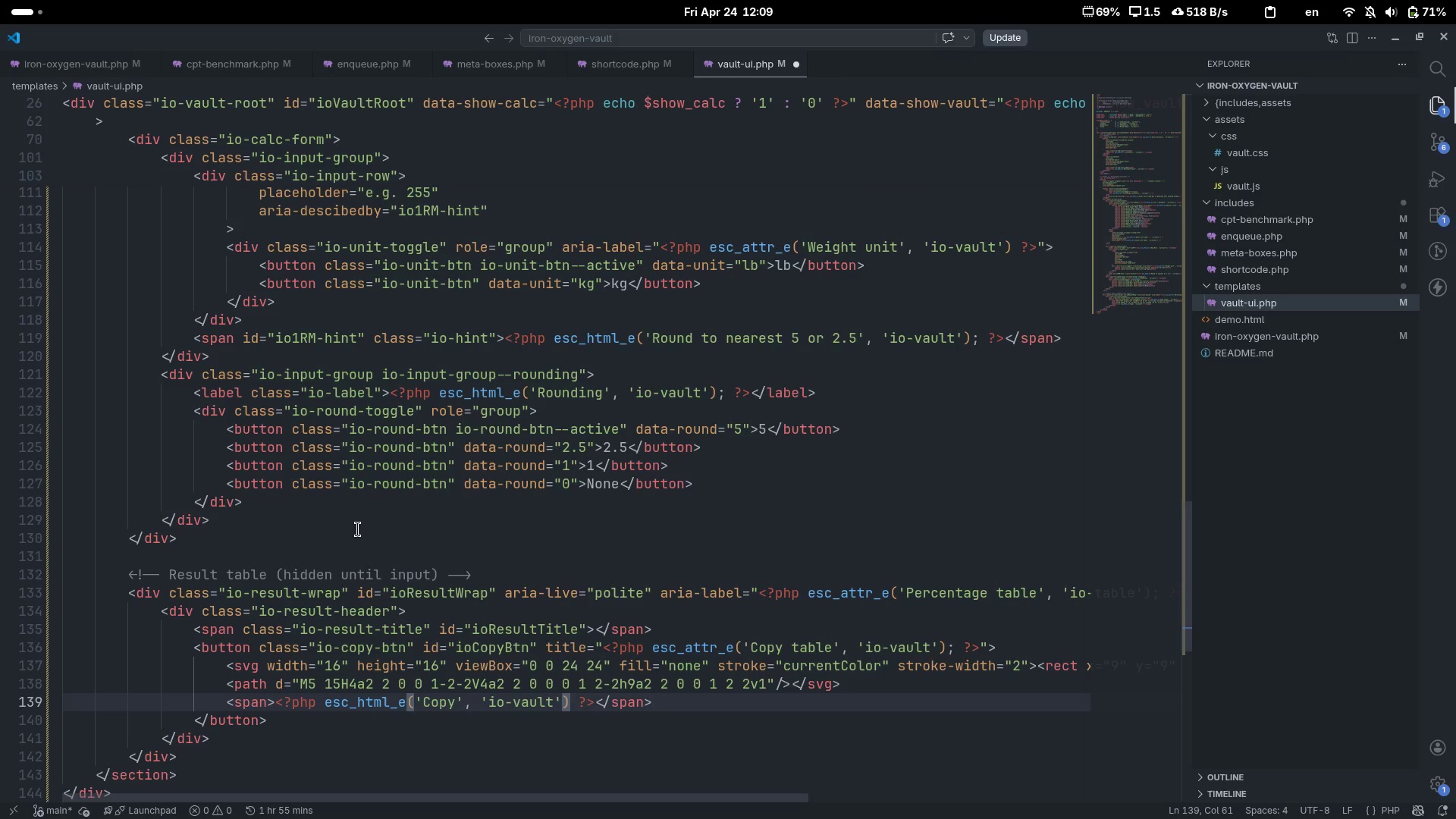 
key(ArrowRight)
 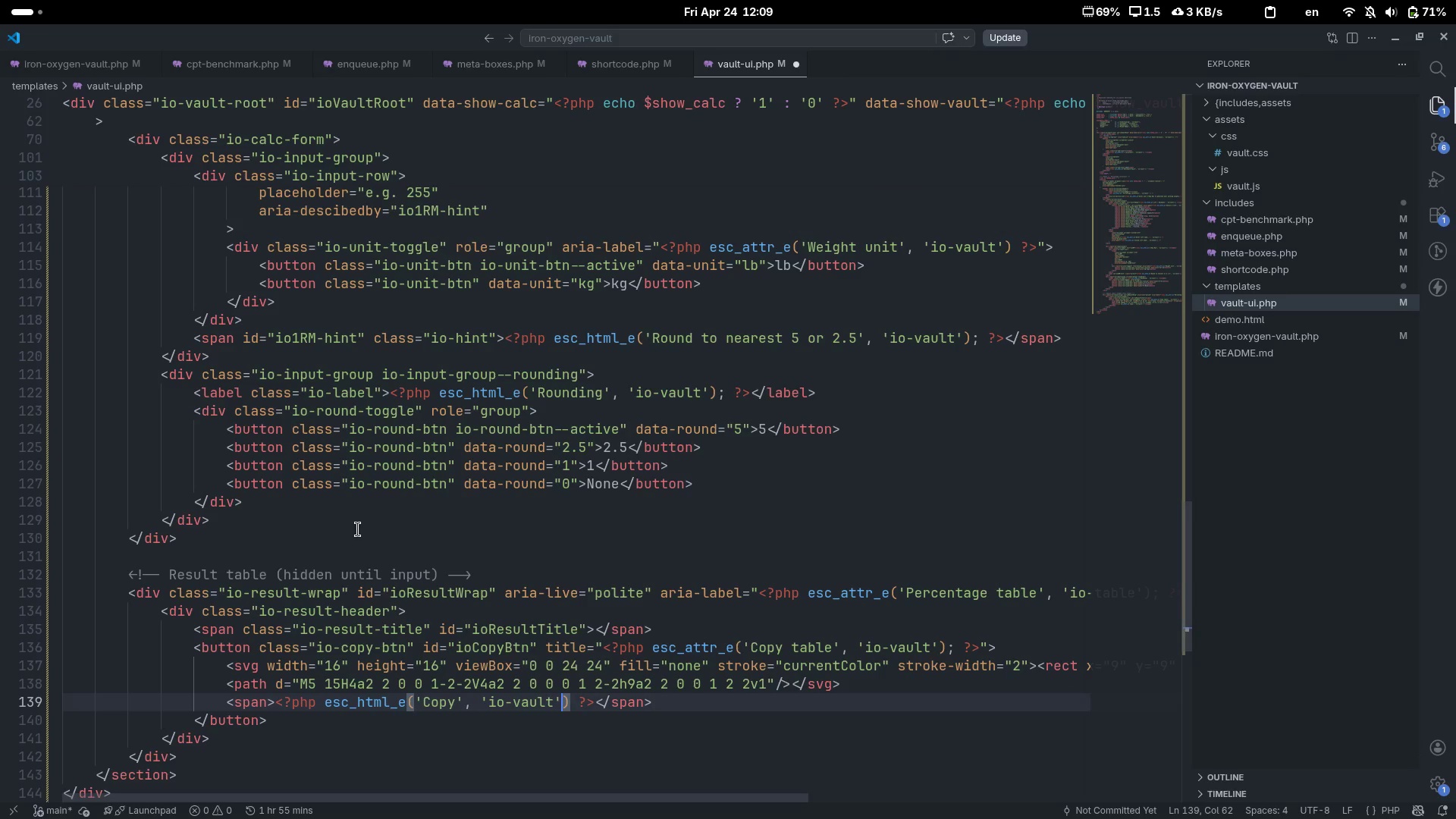 
key(ArrowRight)
 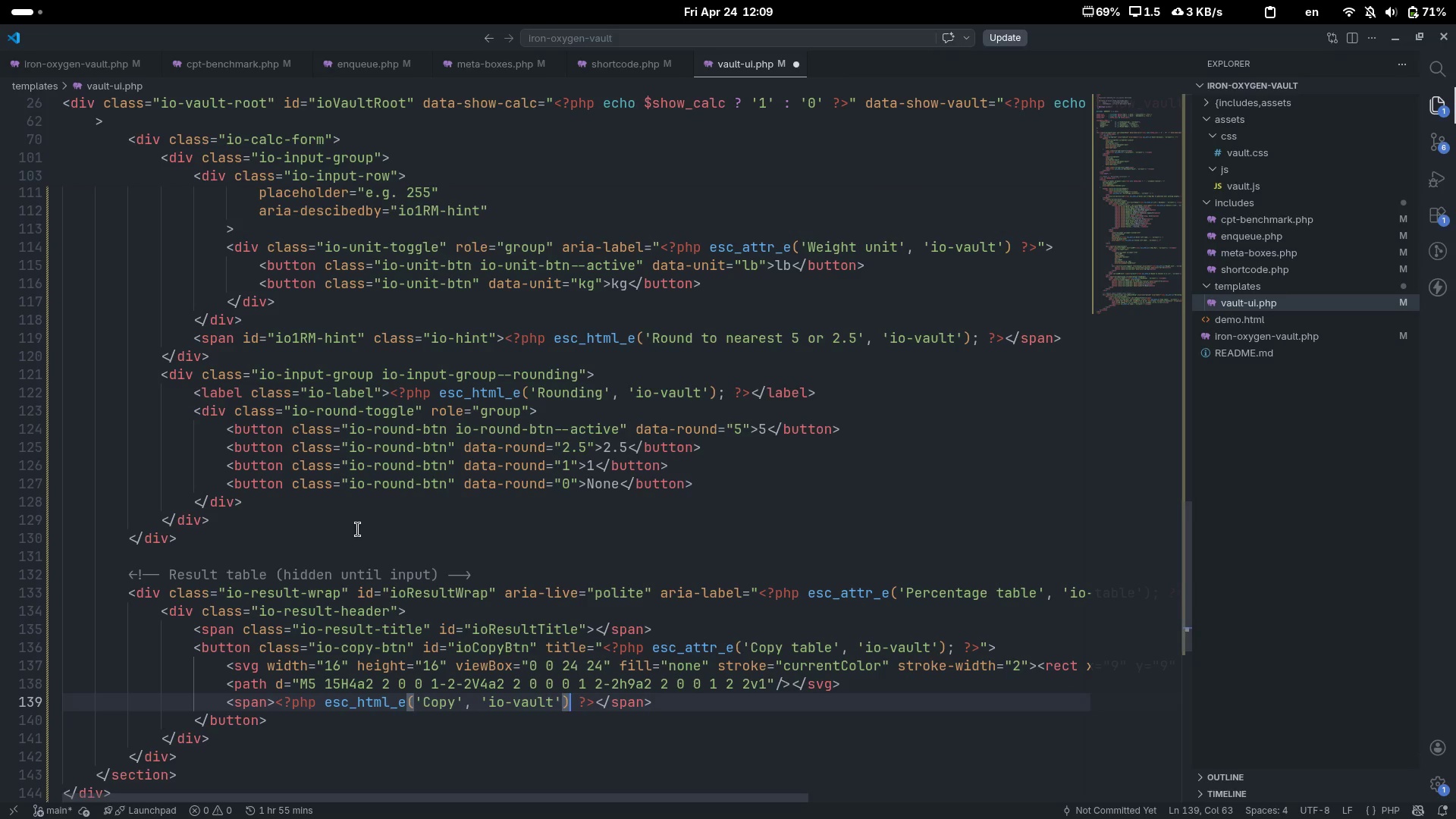 
key(Semicolon)
 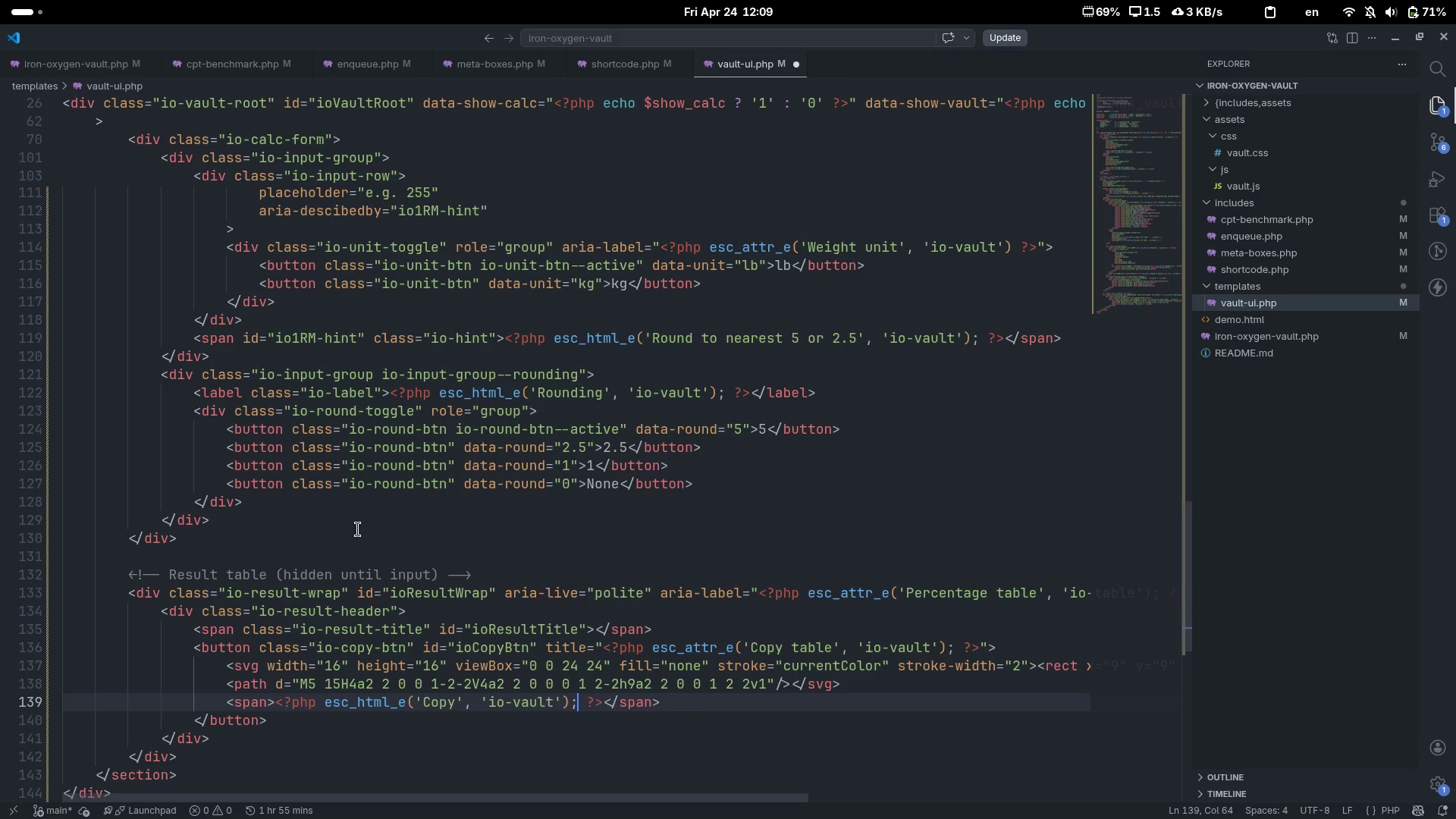 
key(ArrowDown)
 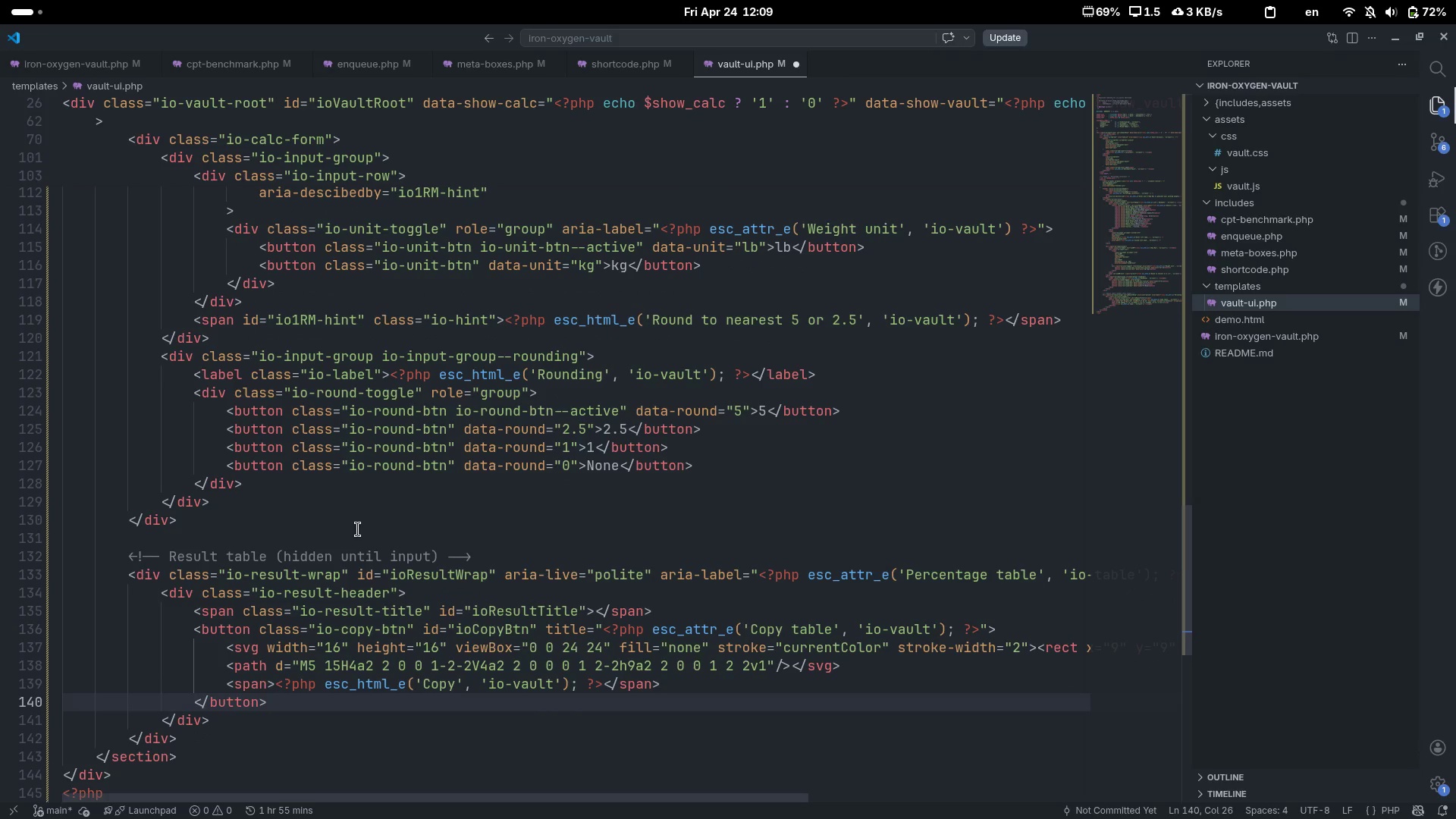 
key(ArrowDown)
 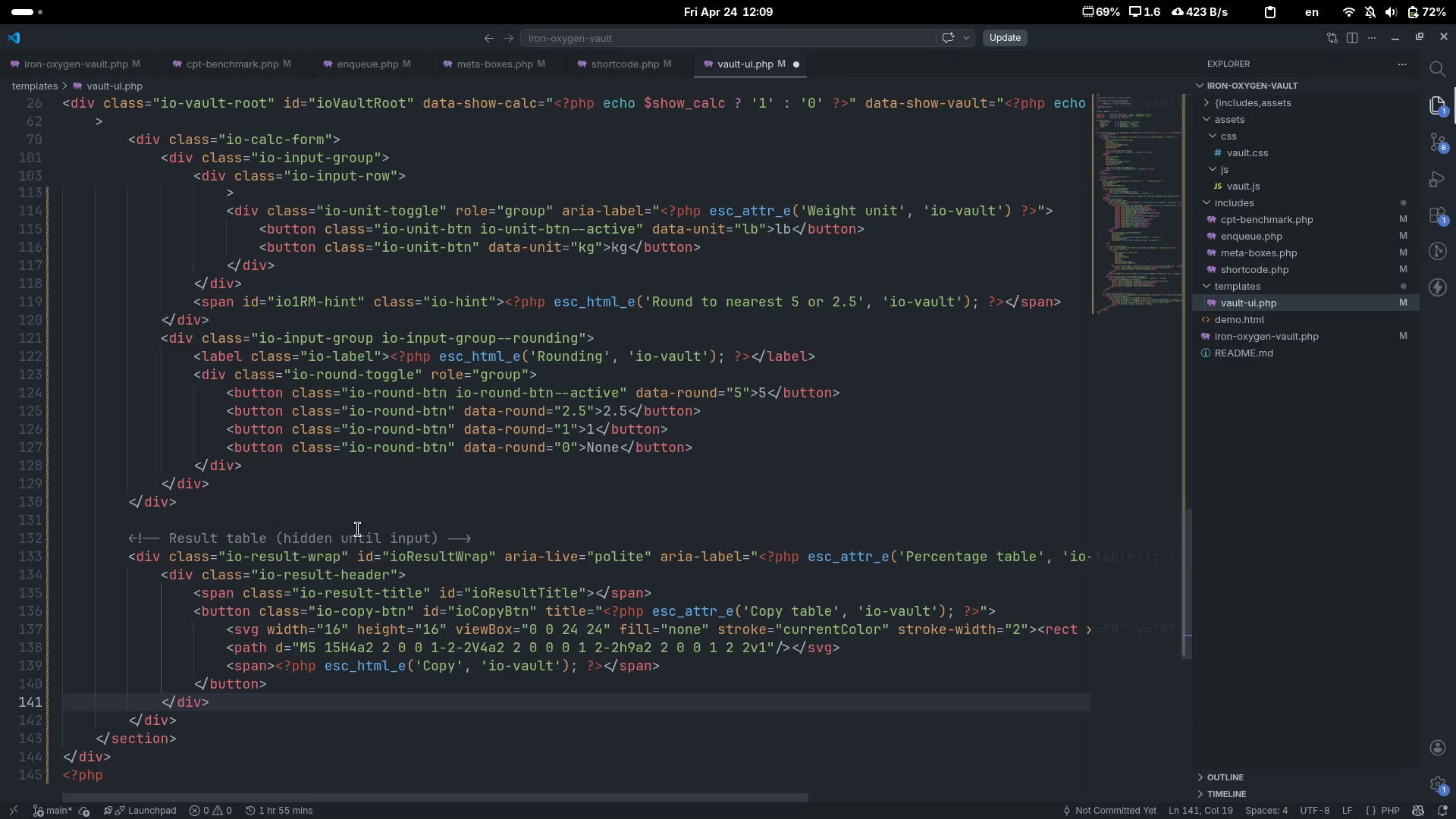 
key(Enter)
 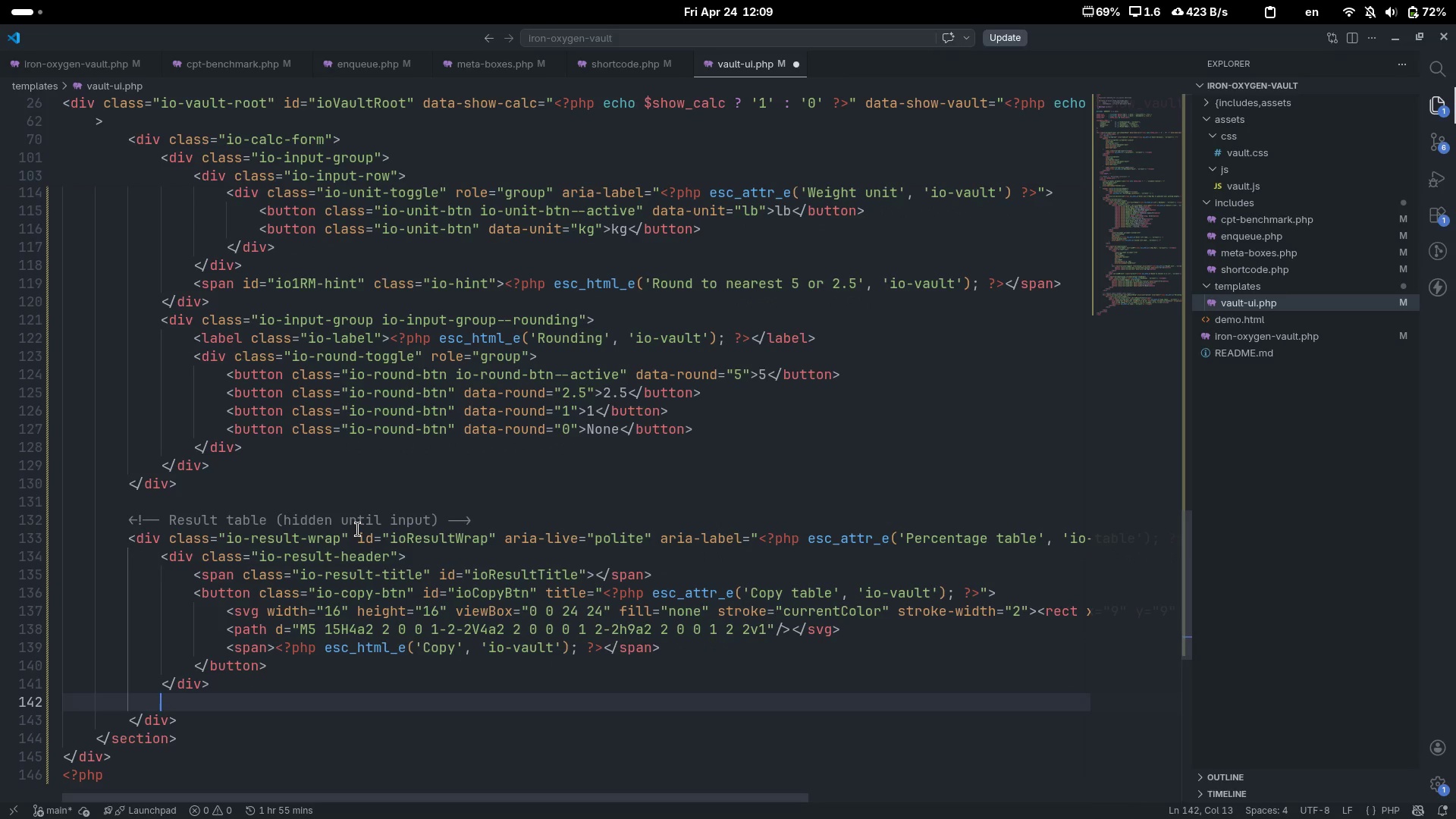 
key(Alt+AltLeft)
 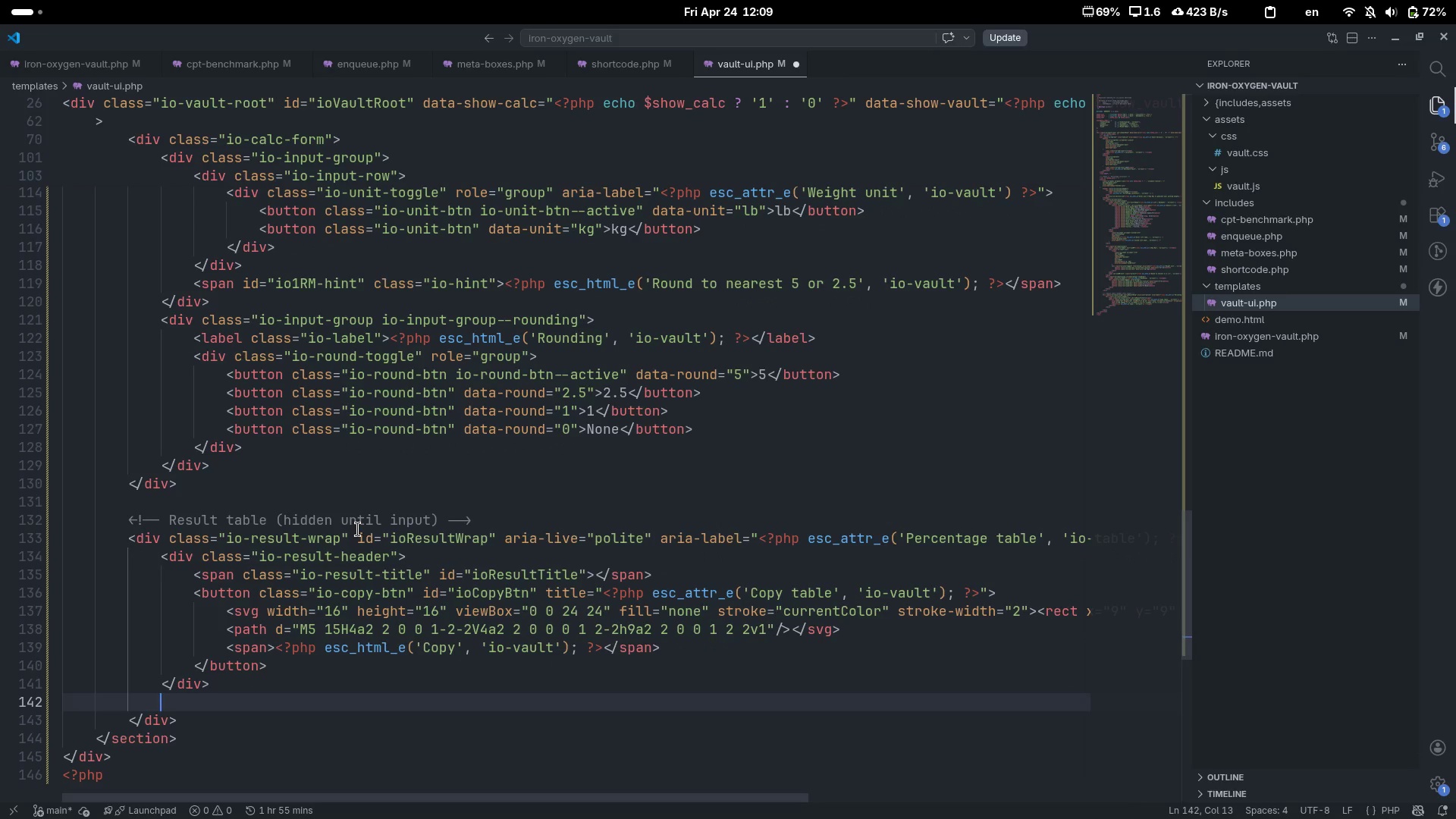 
key(Alt+Tab)